 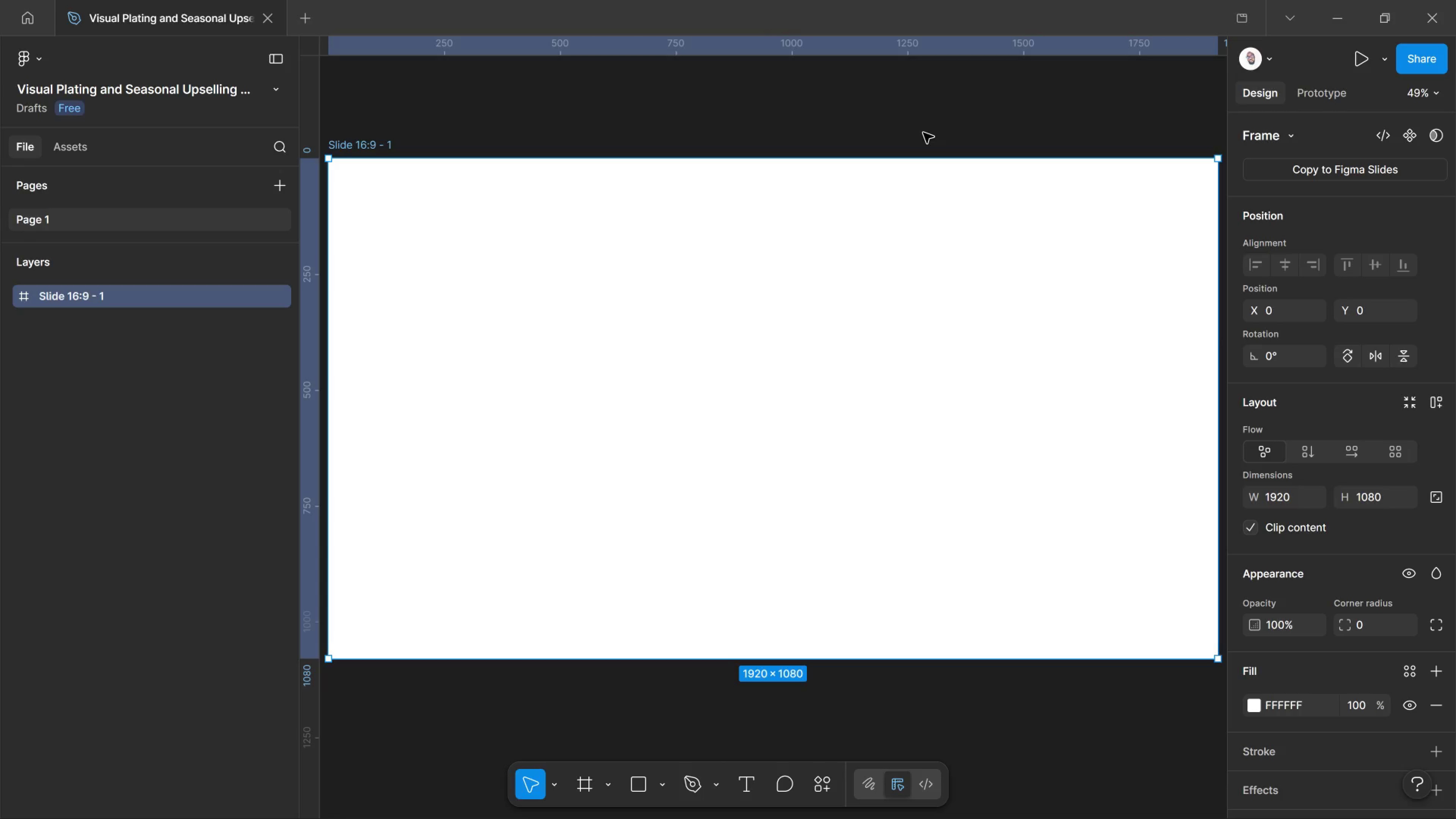 
key(Control+Minus)
 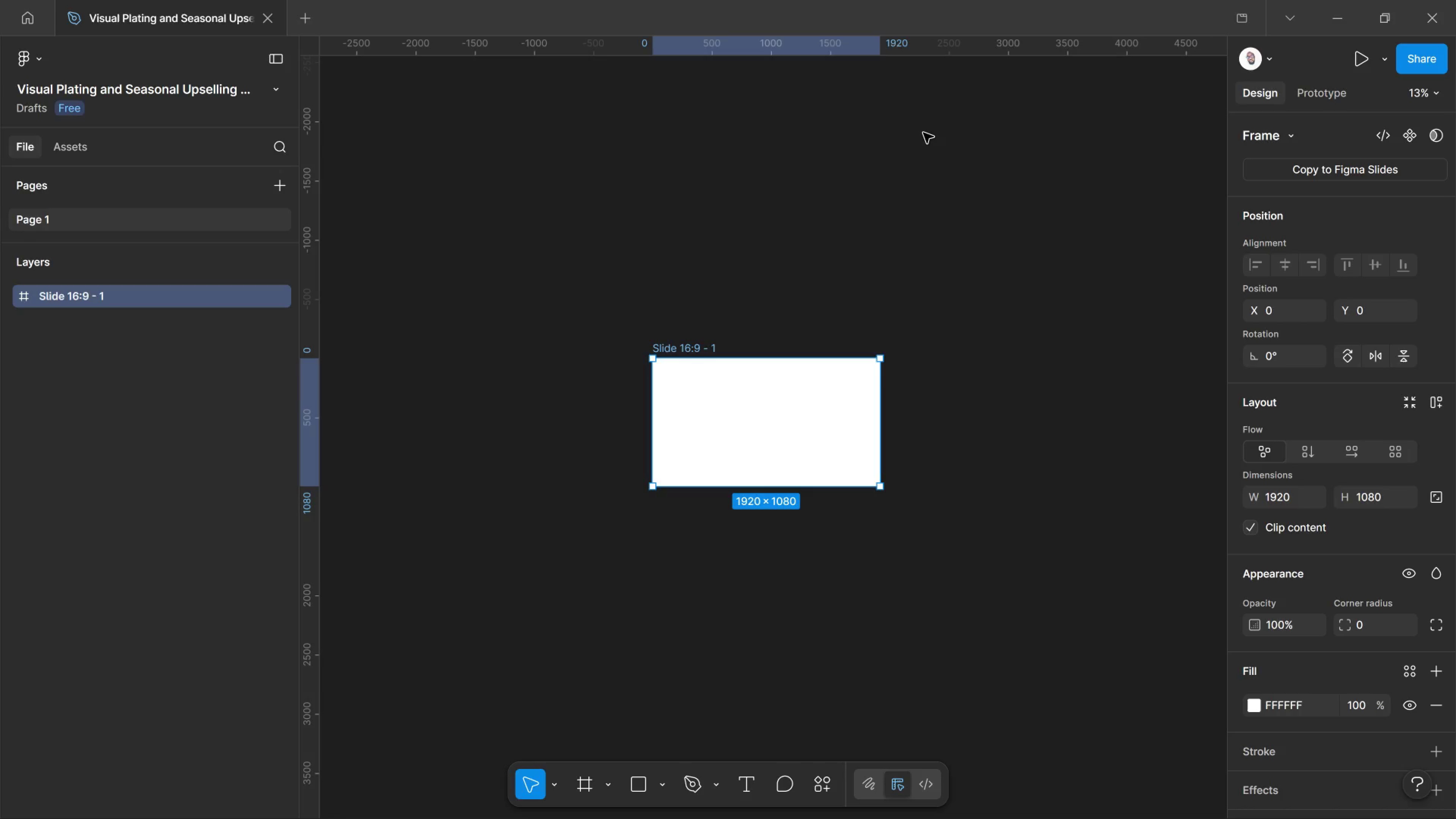 
key(Control+Equal)
 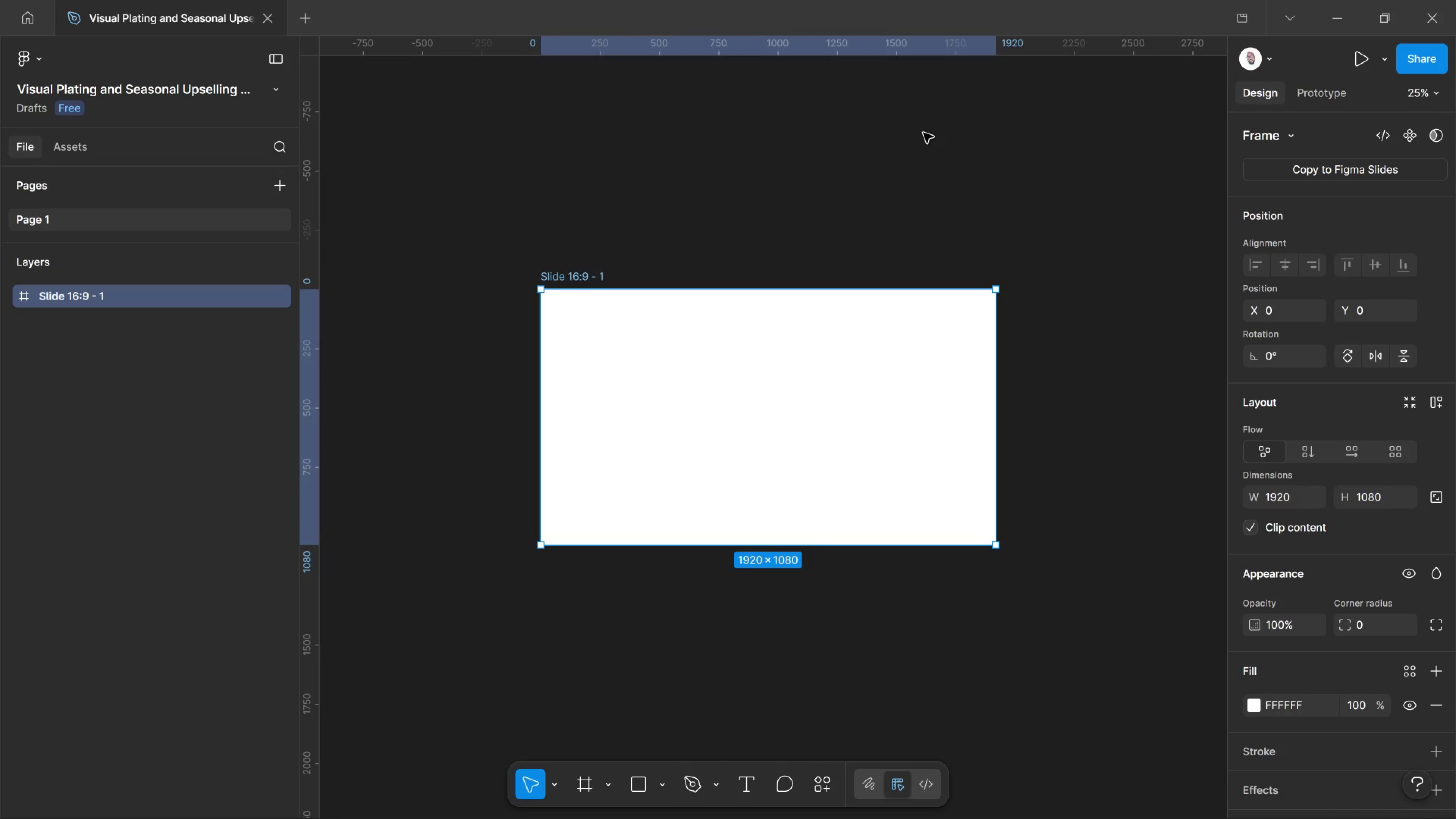 
hold_key(key=ControlRight, duration=0.96)
 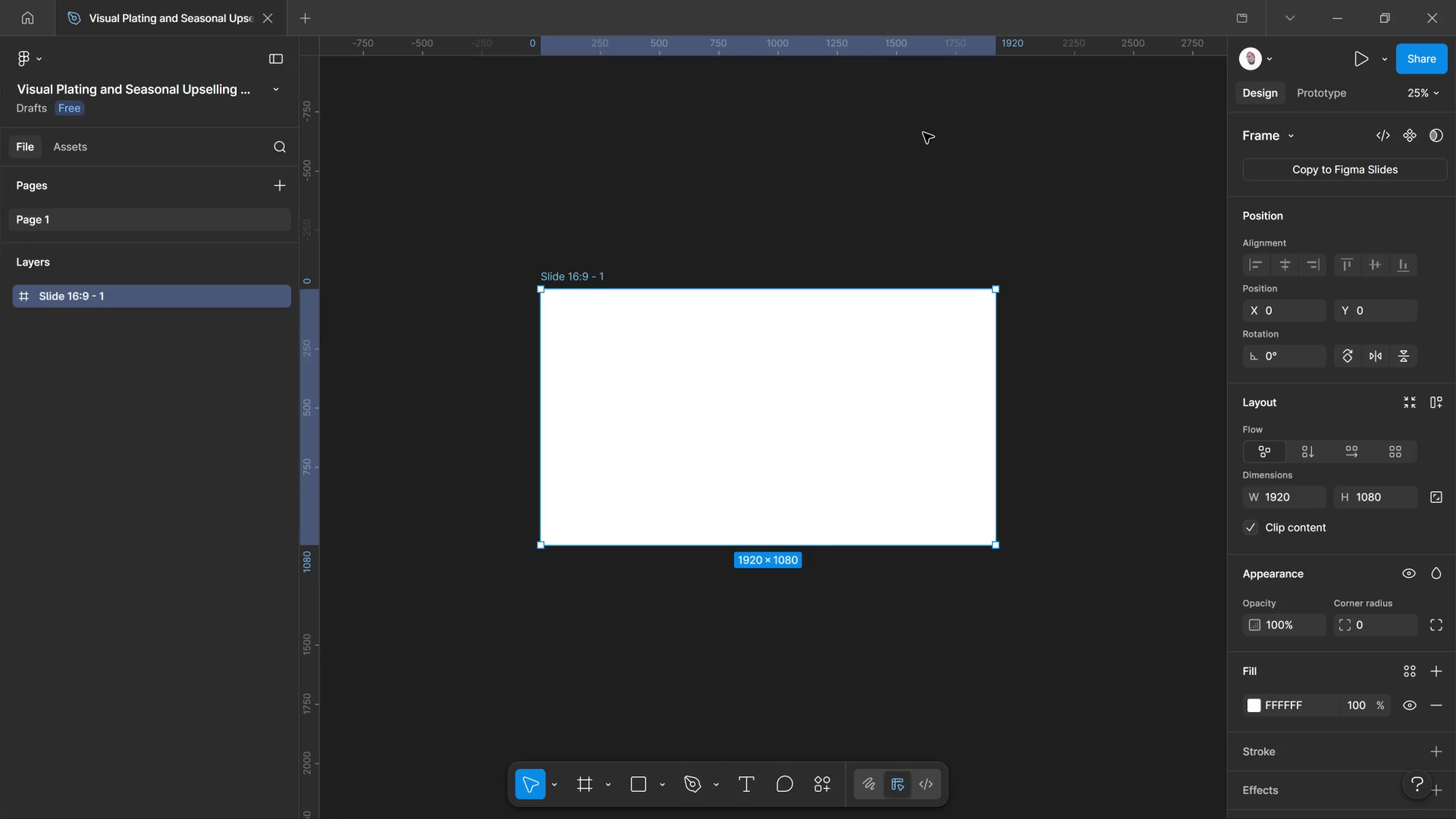 
key(Control+Equal)
 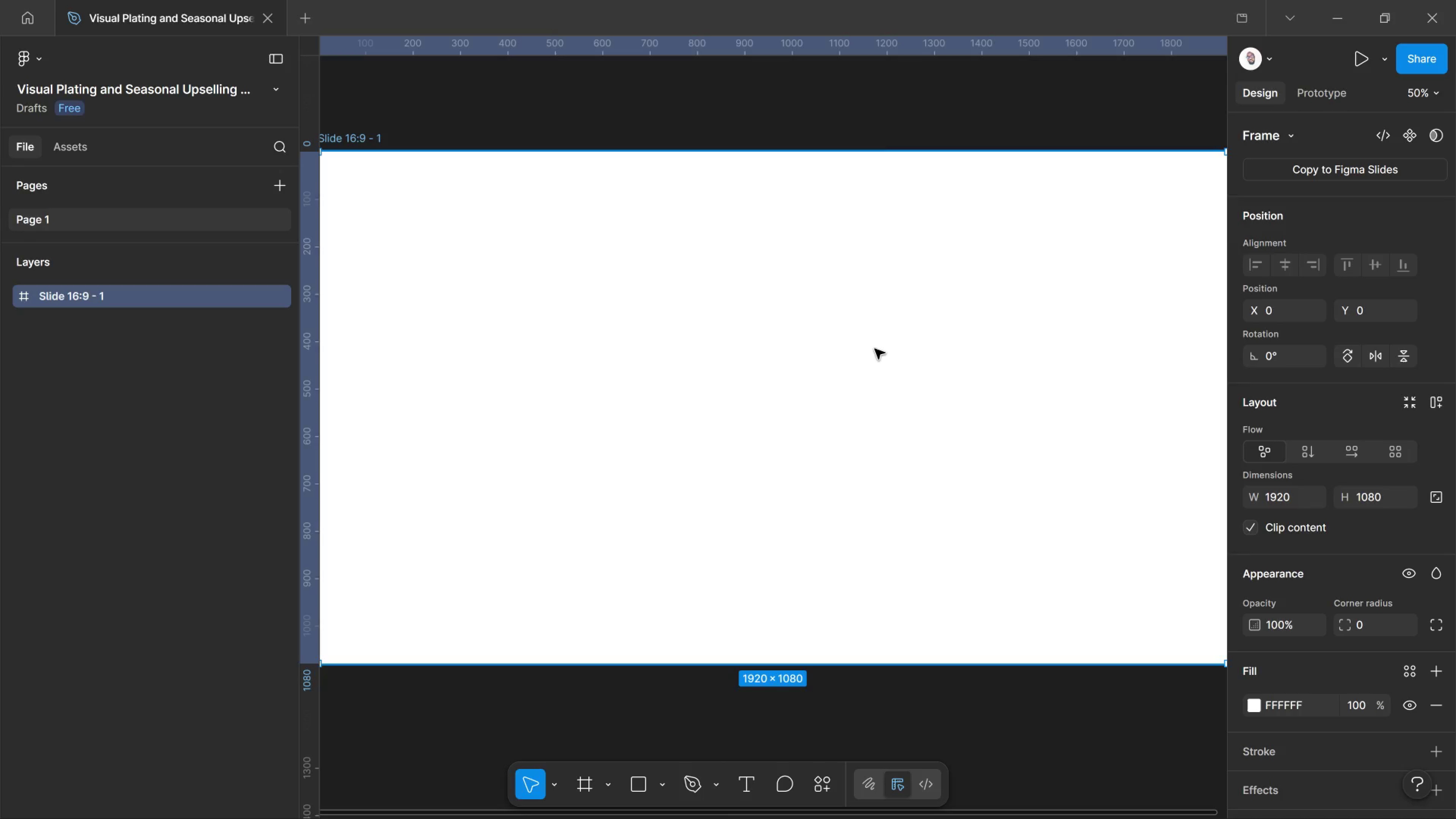 
hold_key(key=ControlLeft, duration=0.79)
scroll: coordinate [875, 349], scroll_direction: down, amount: 1.0
 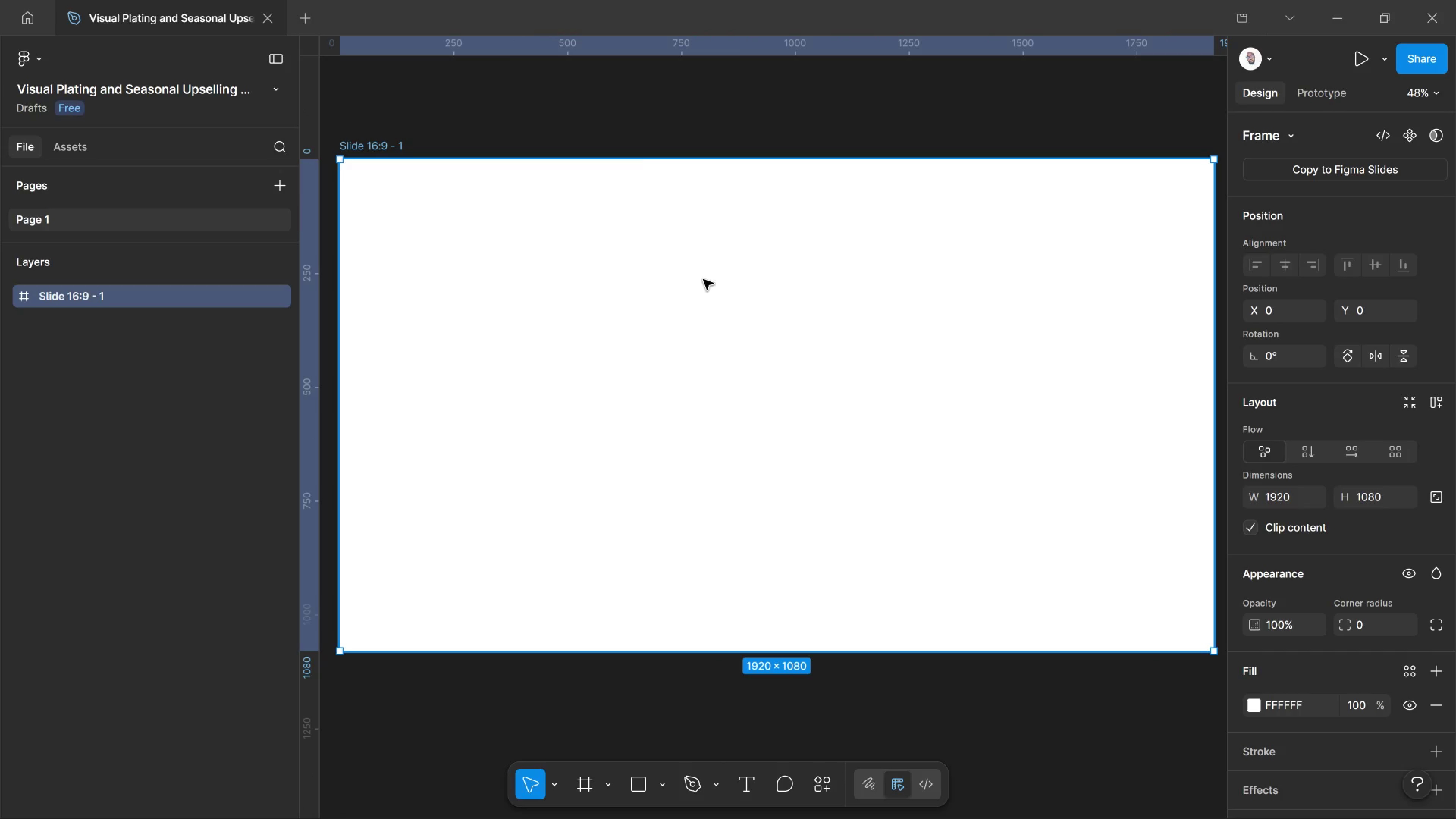 
left_click([626, 148])
 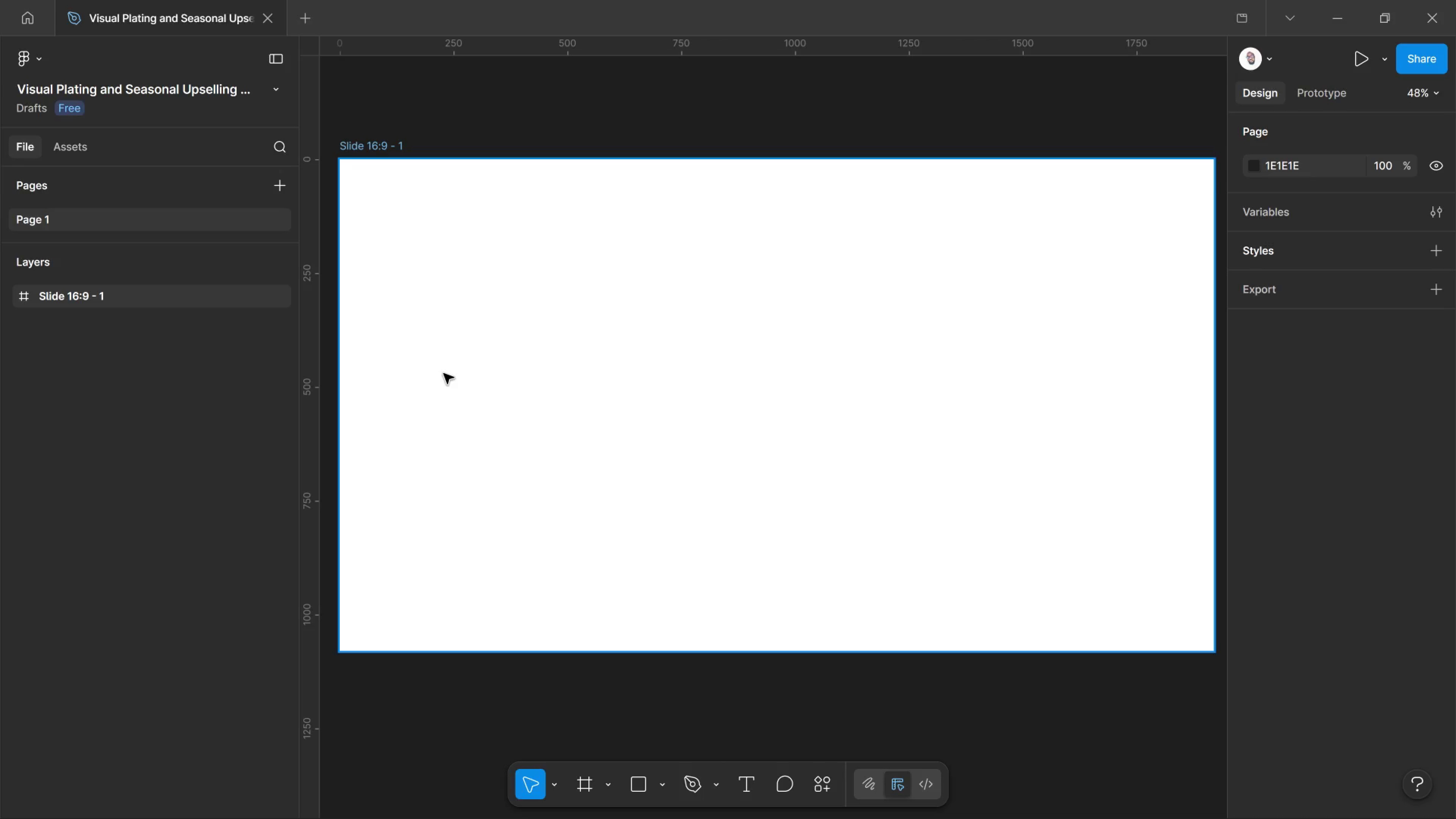 
wait(26.51)
 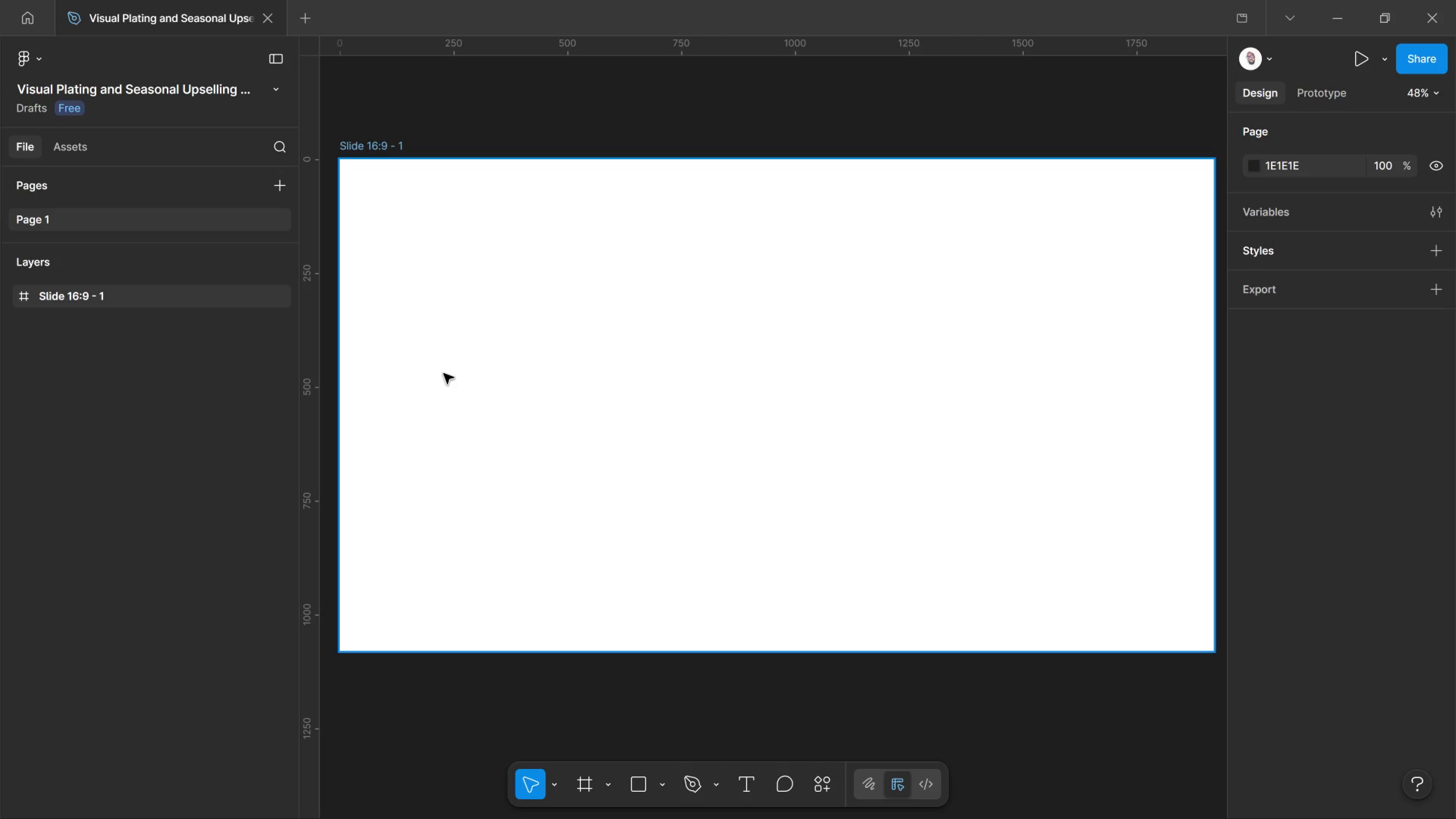 
left_click([383, 120])
 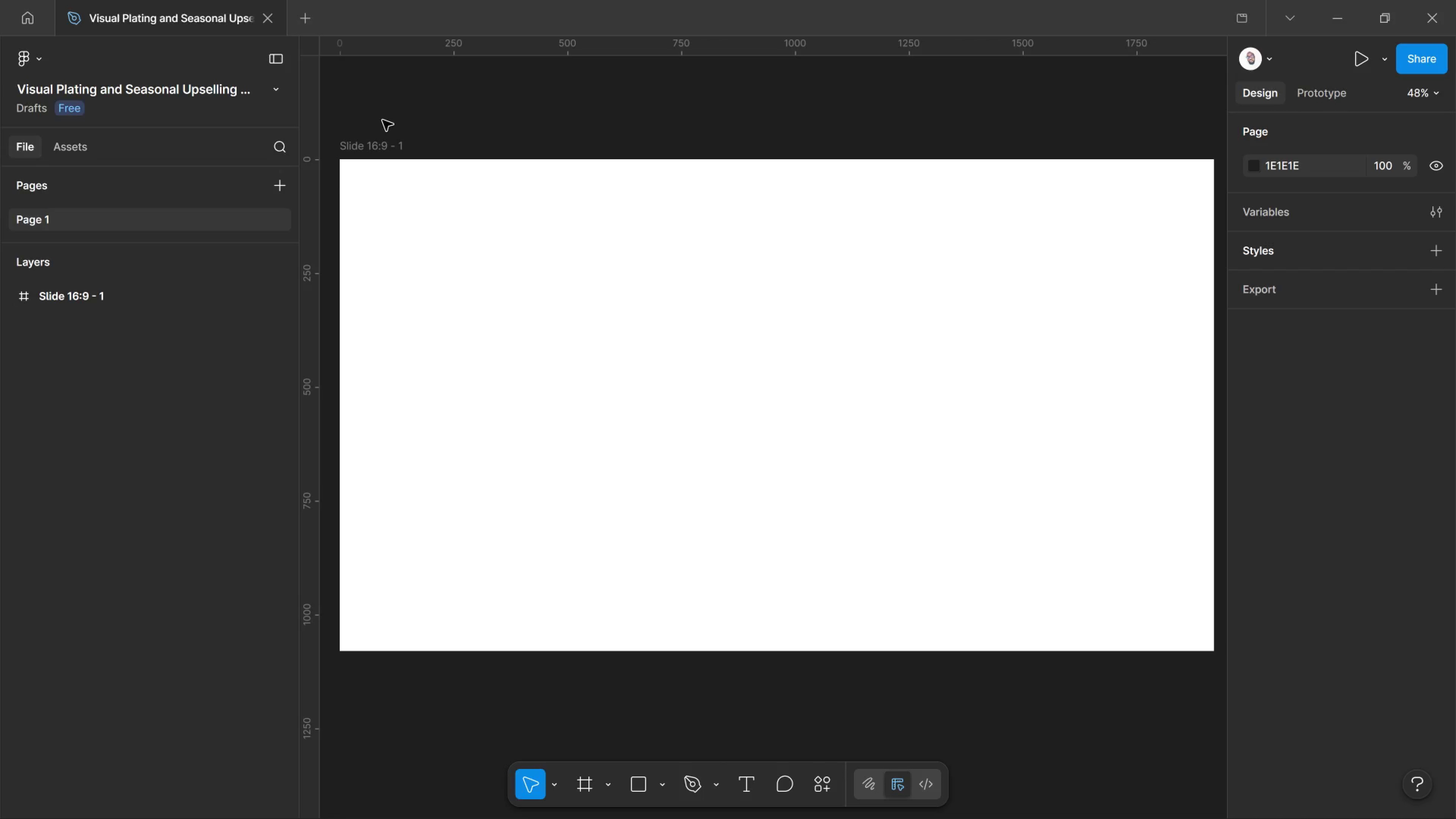 
wait(12.3)
 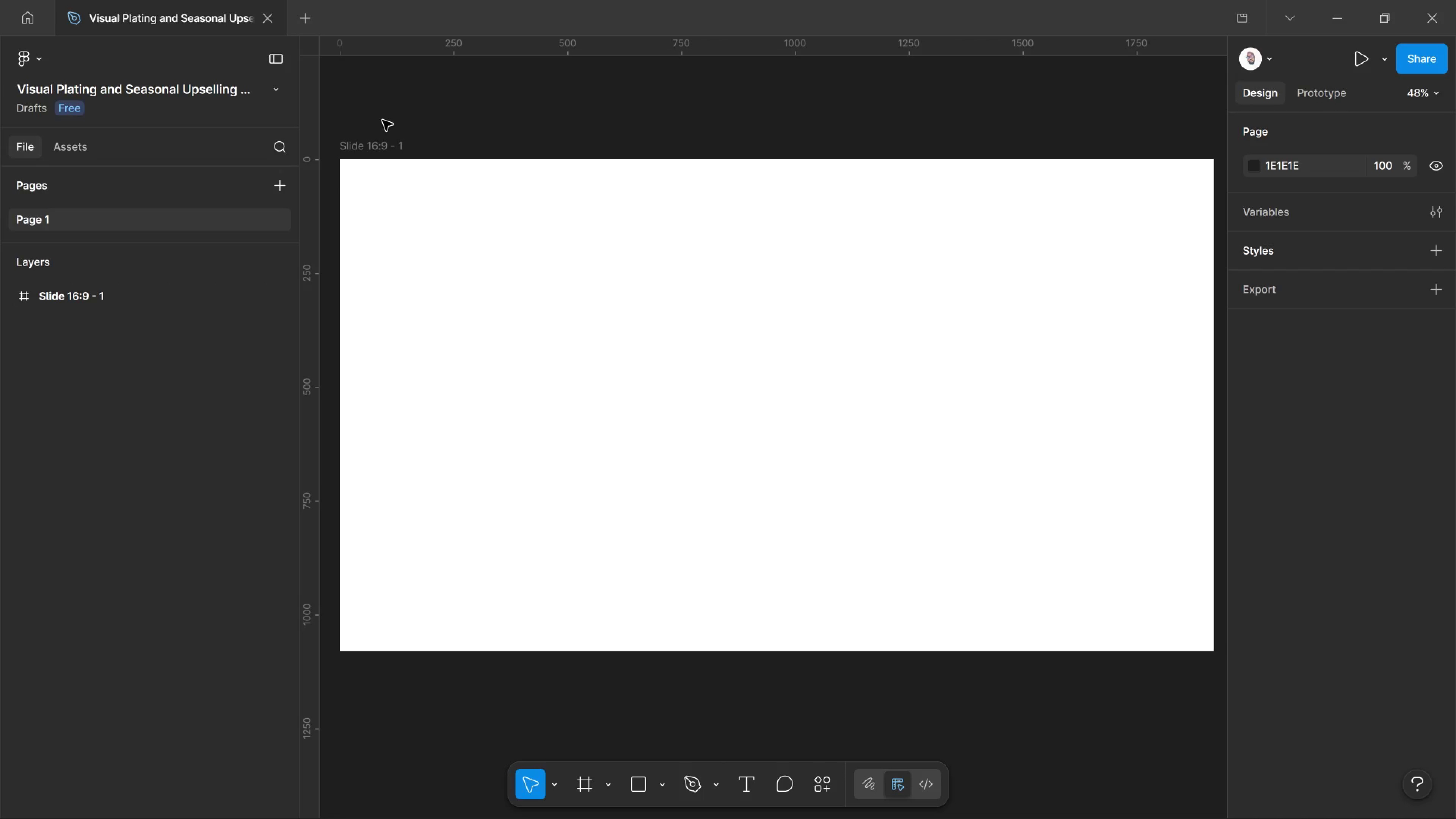 
left_click([616, 781])
 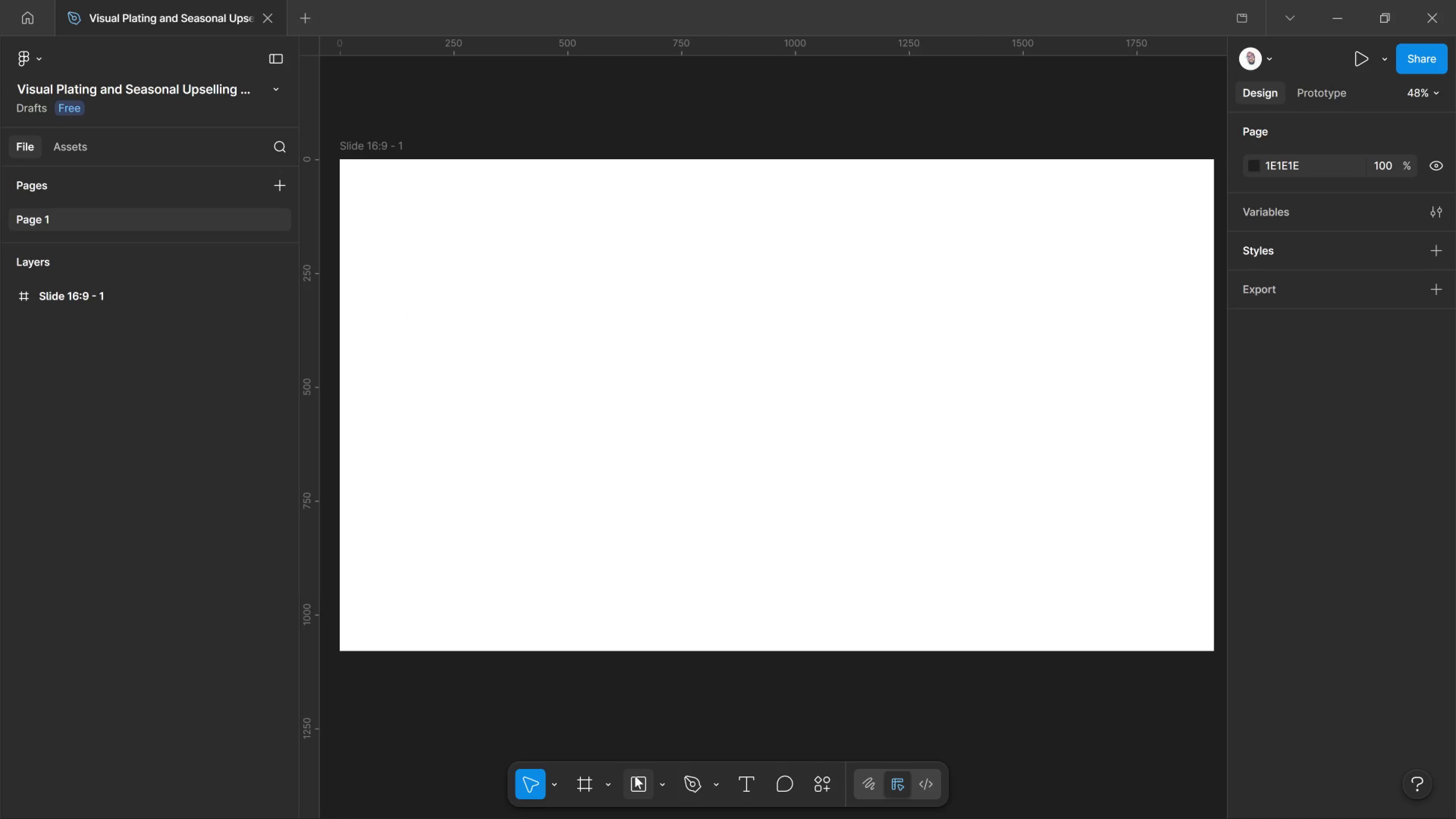 
left_click([635, 775])
 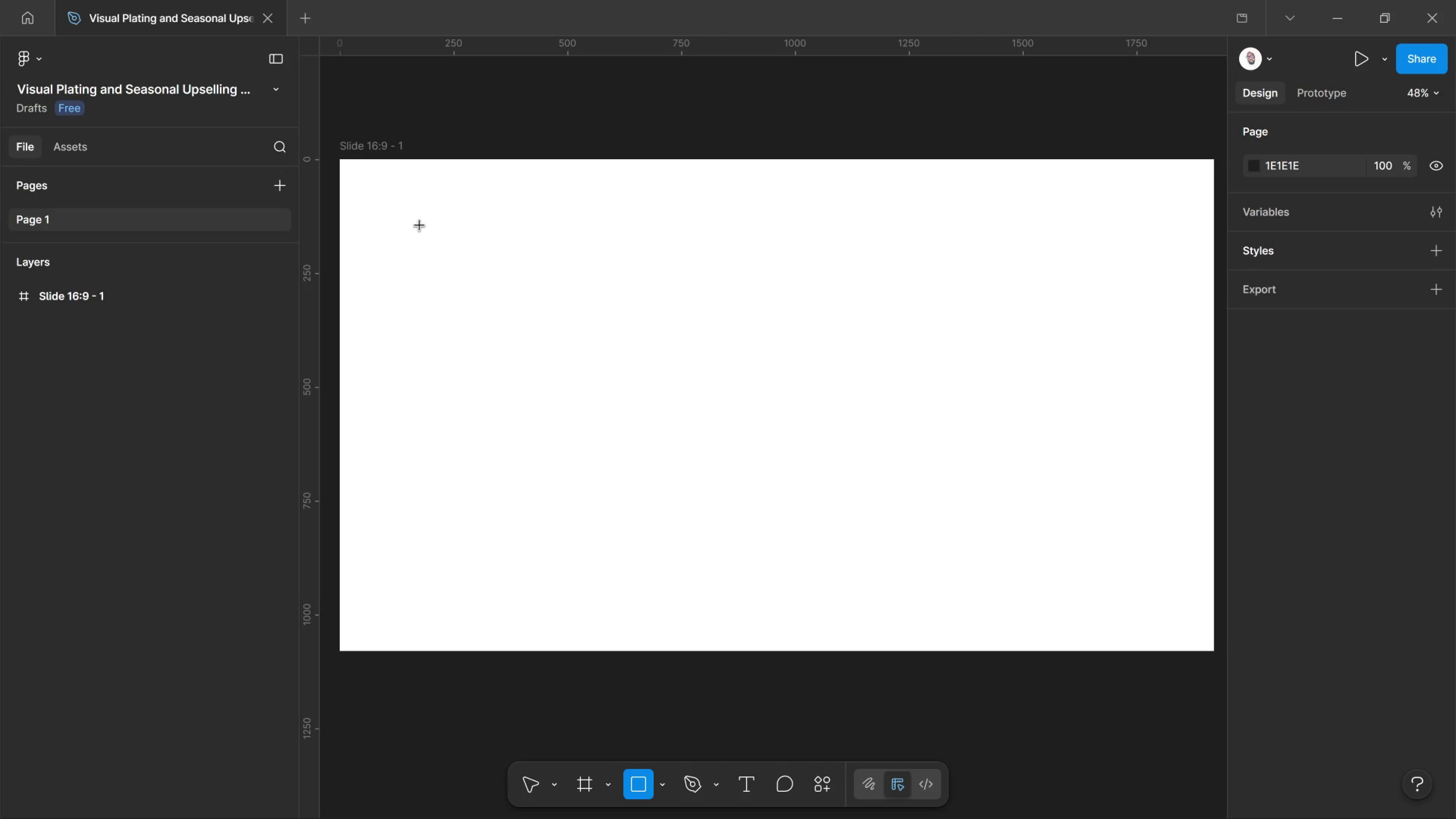 
left_click_drag(start_coordinate=[418, 226], to_coordinate=[490, 264])
 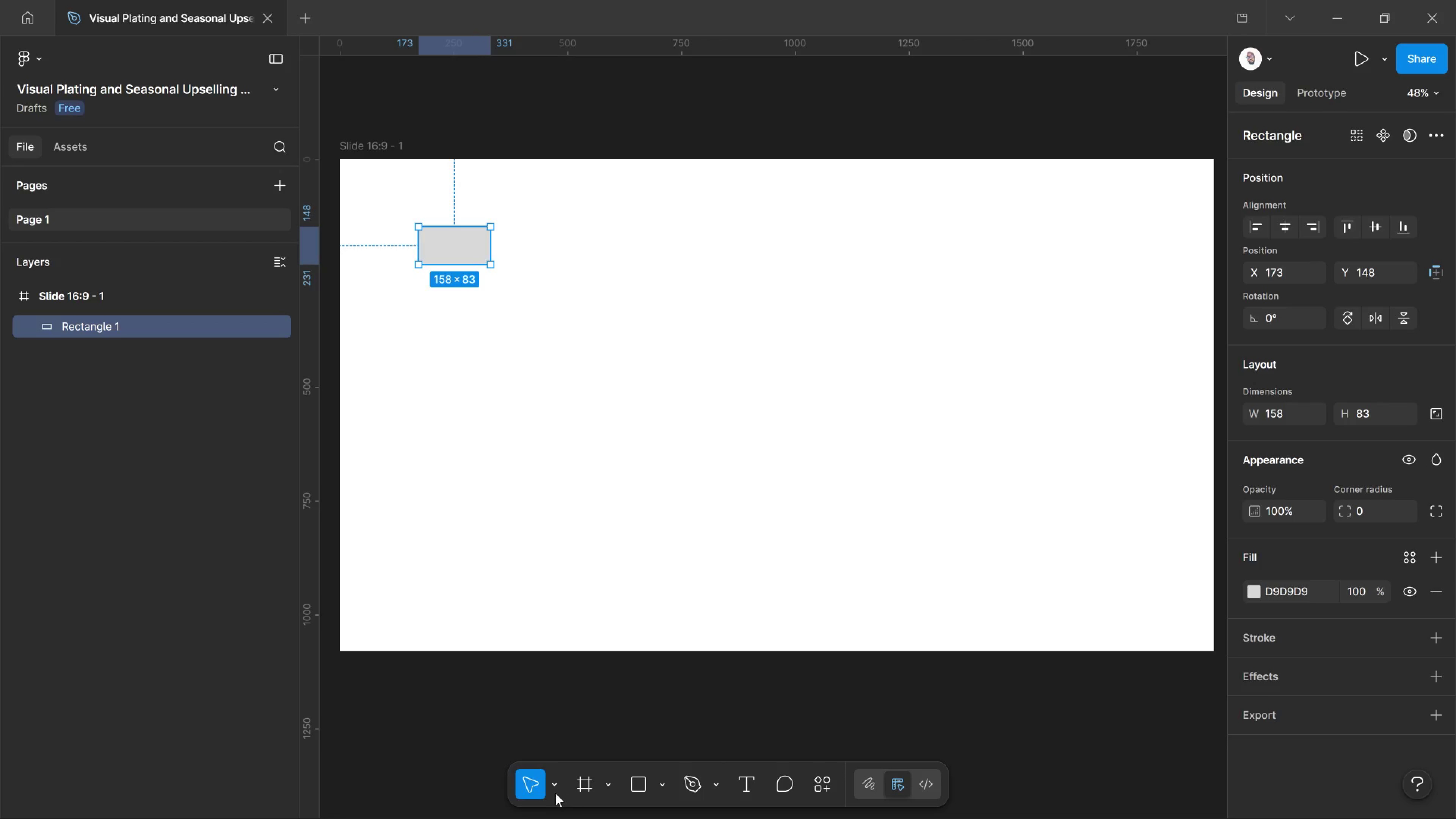 
left_click([533, 789])
 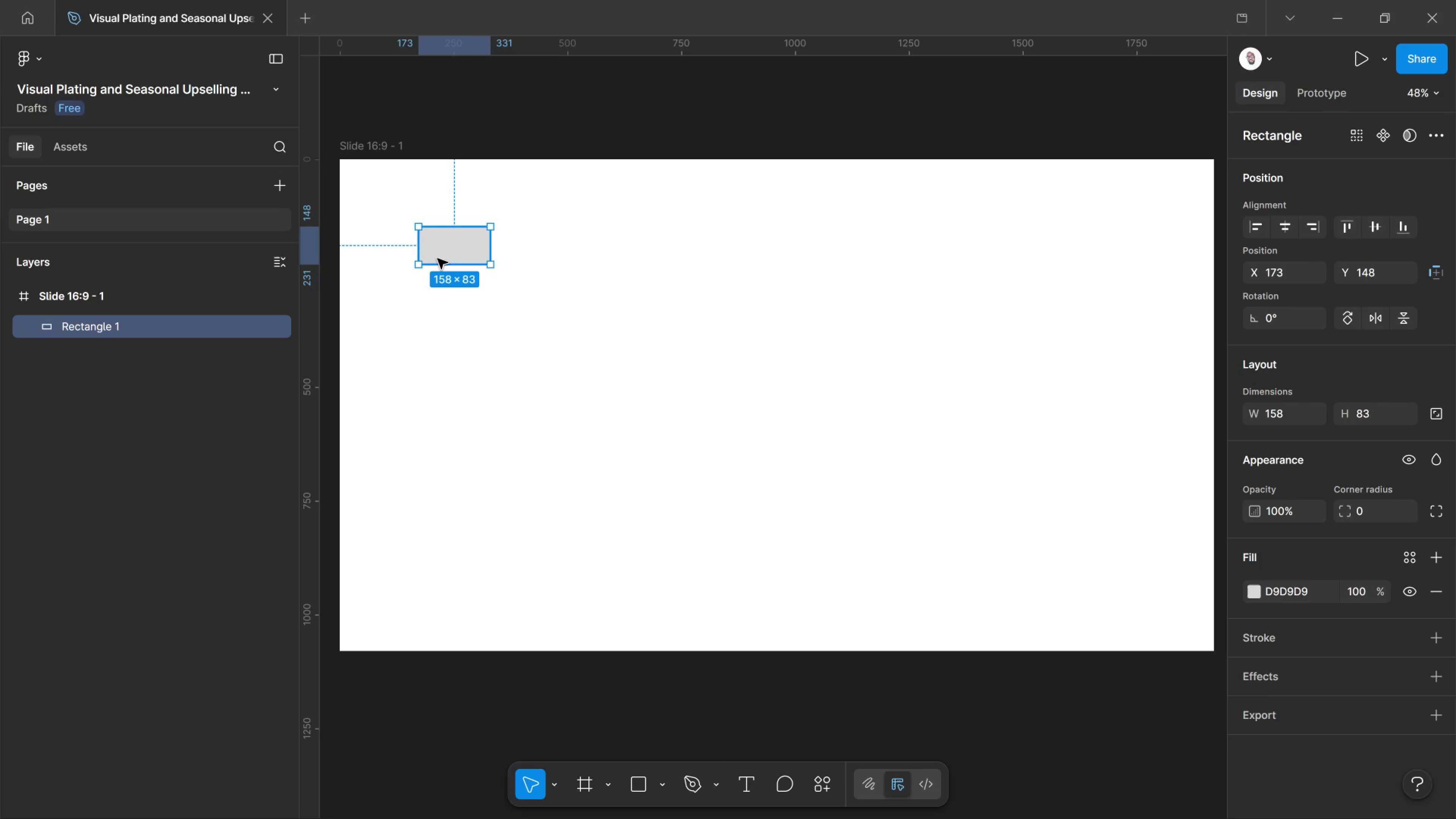 
left_click_drag(start_coordinate=[438, 259], to_coordinate=[548, 299])
 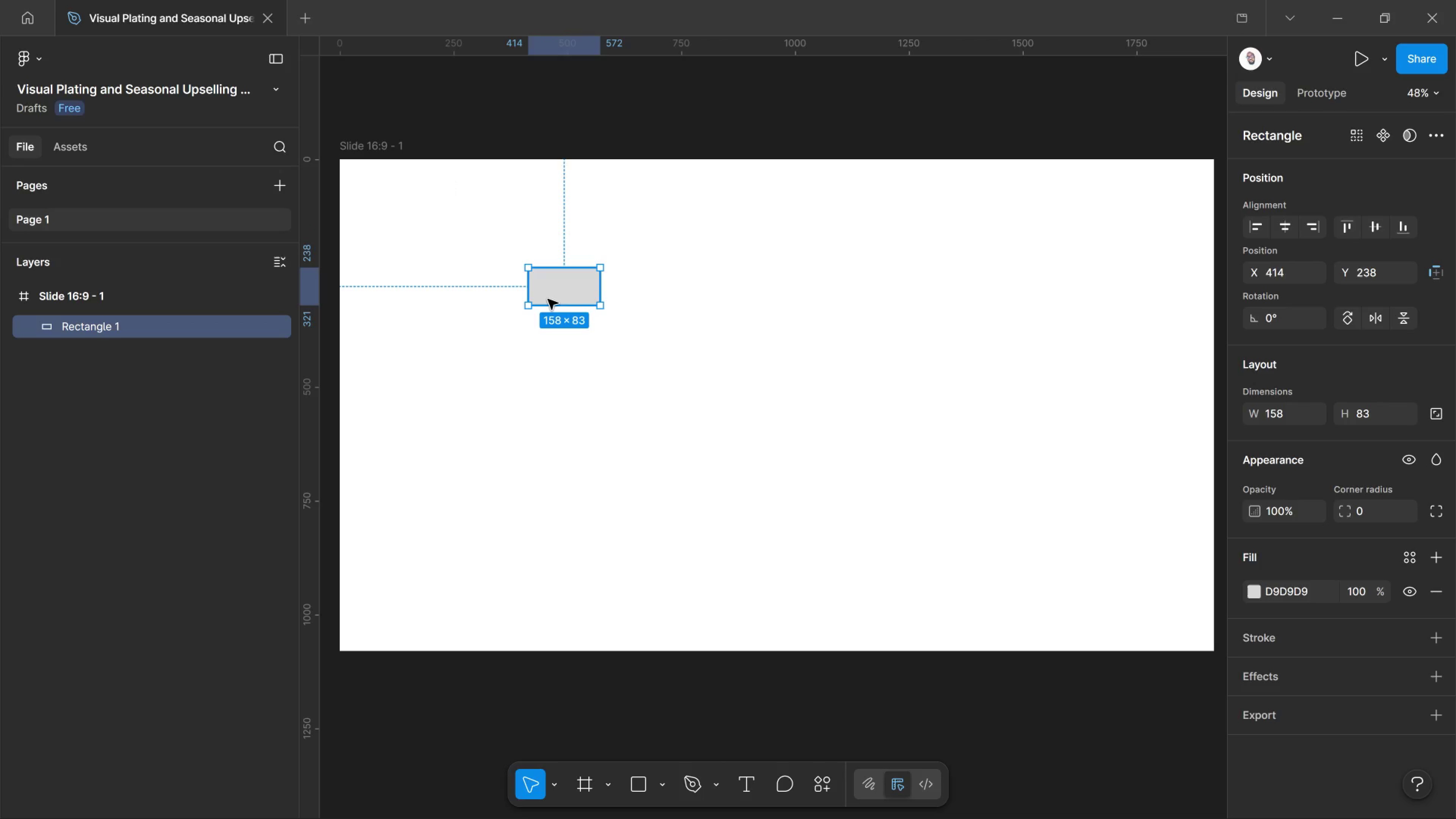 
wait(20.24)
 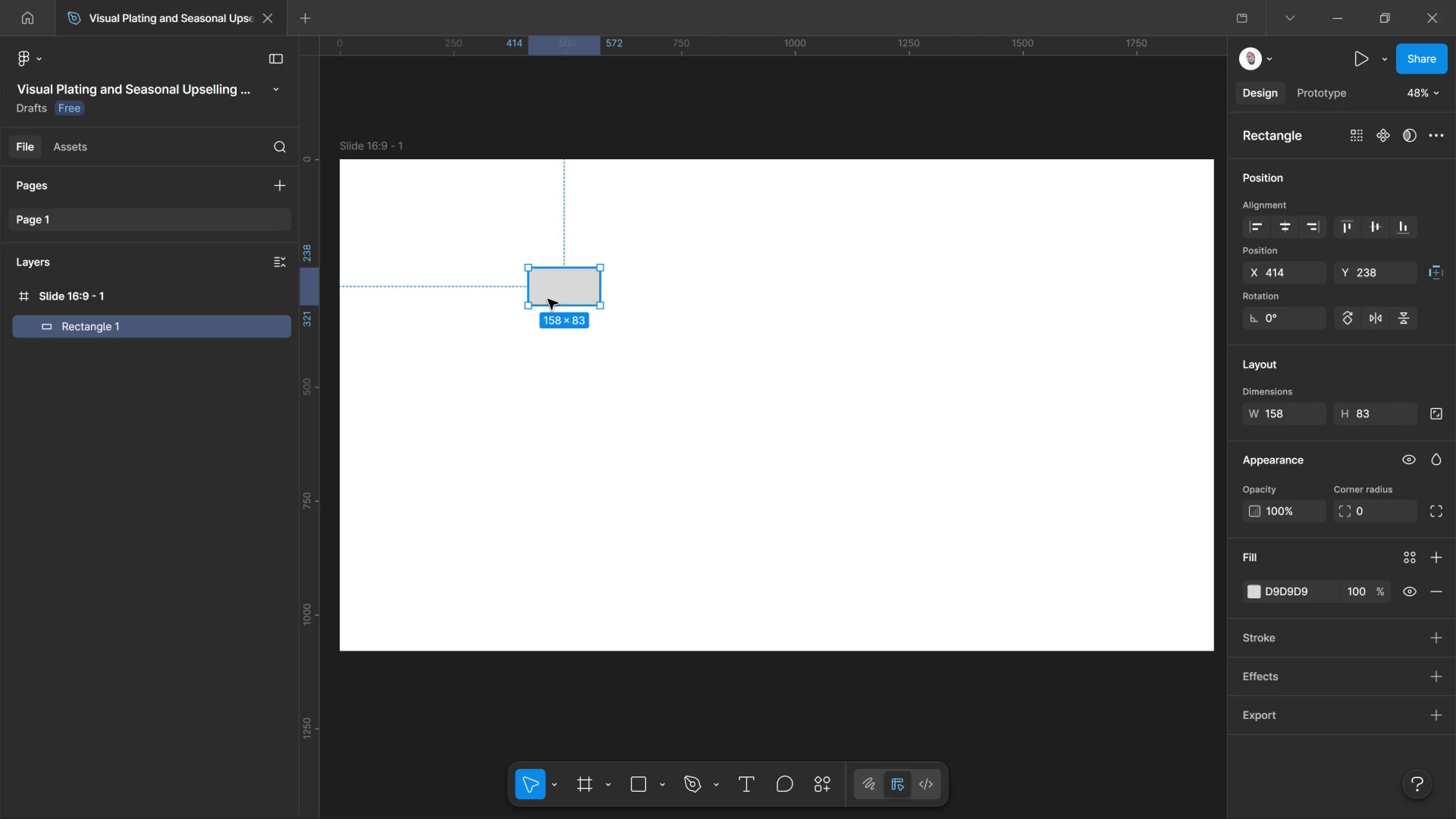 
left_click([1282, 597])
 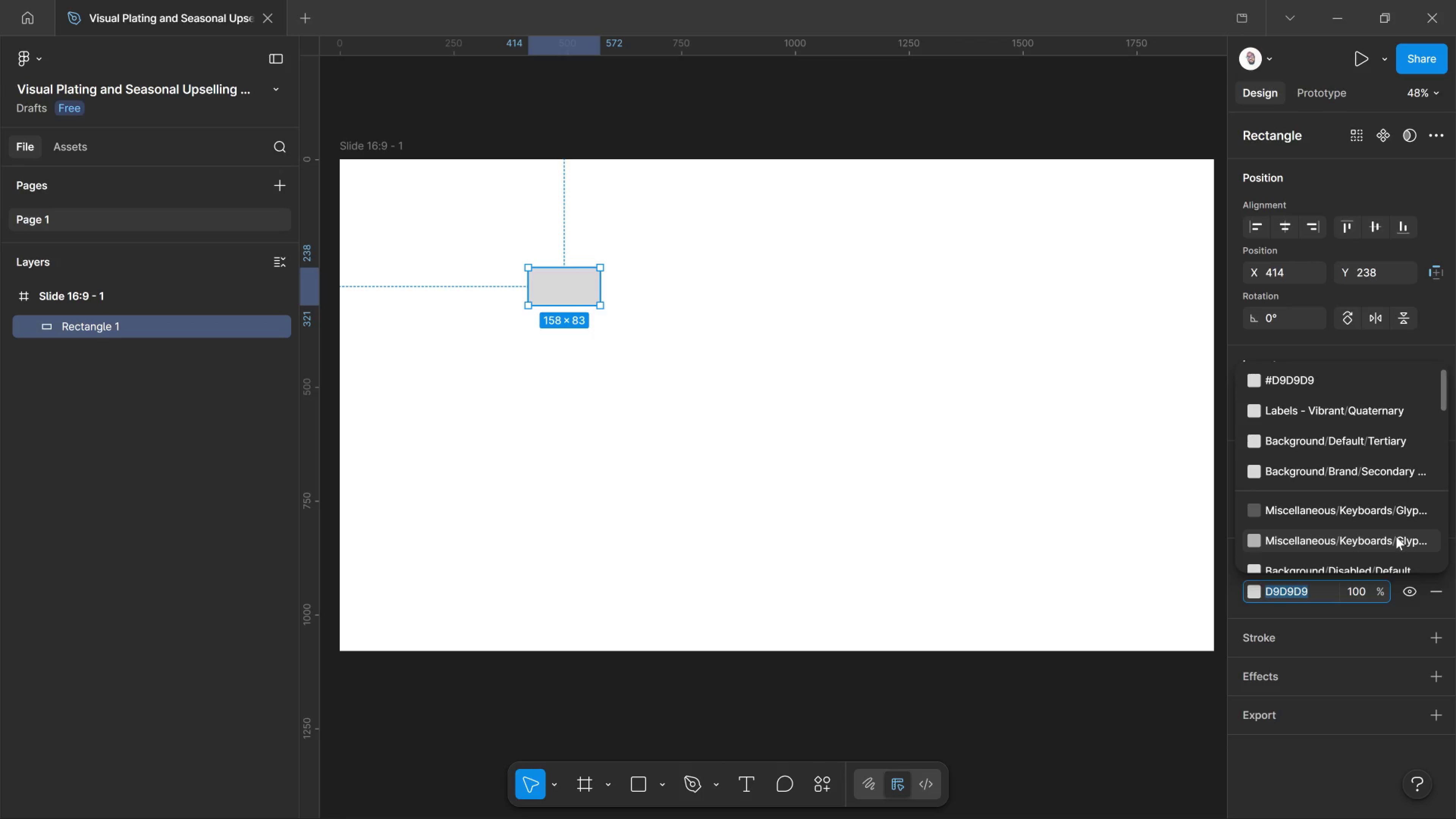 
key(Meta+V)
 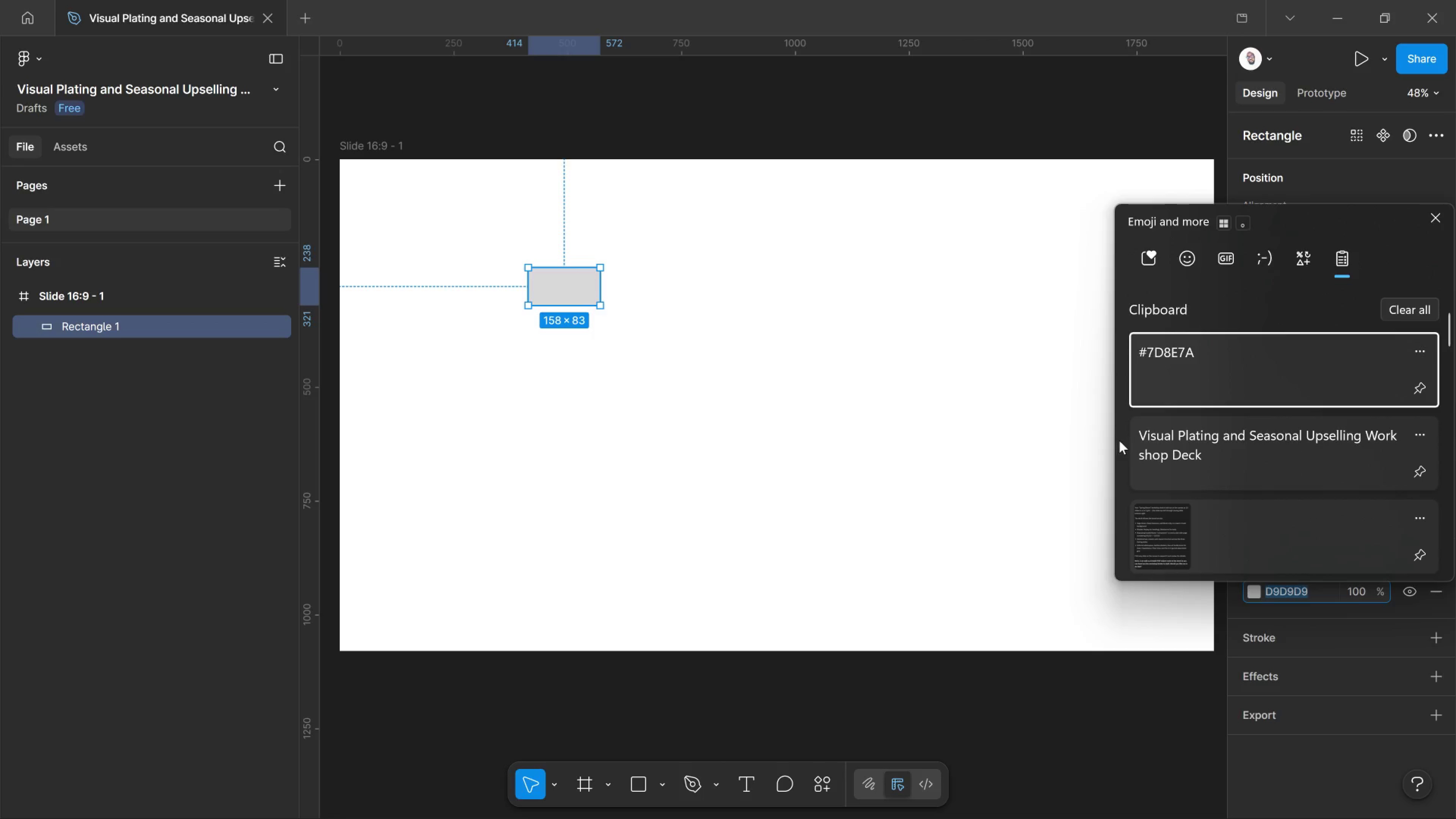 
left_click_drag(start_coordinate=[1153, 374], to_coordinate=[1157, 374])
 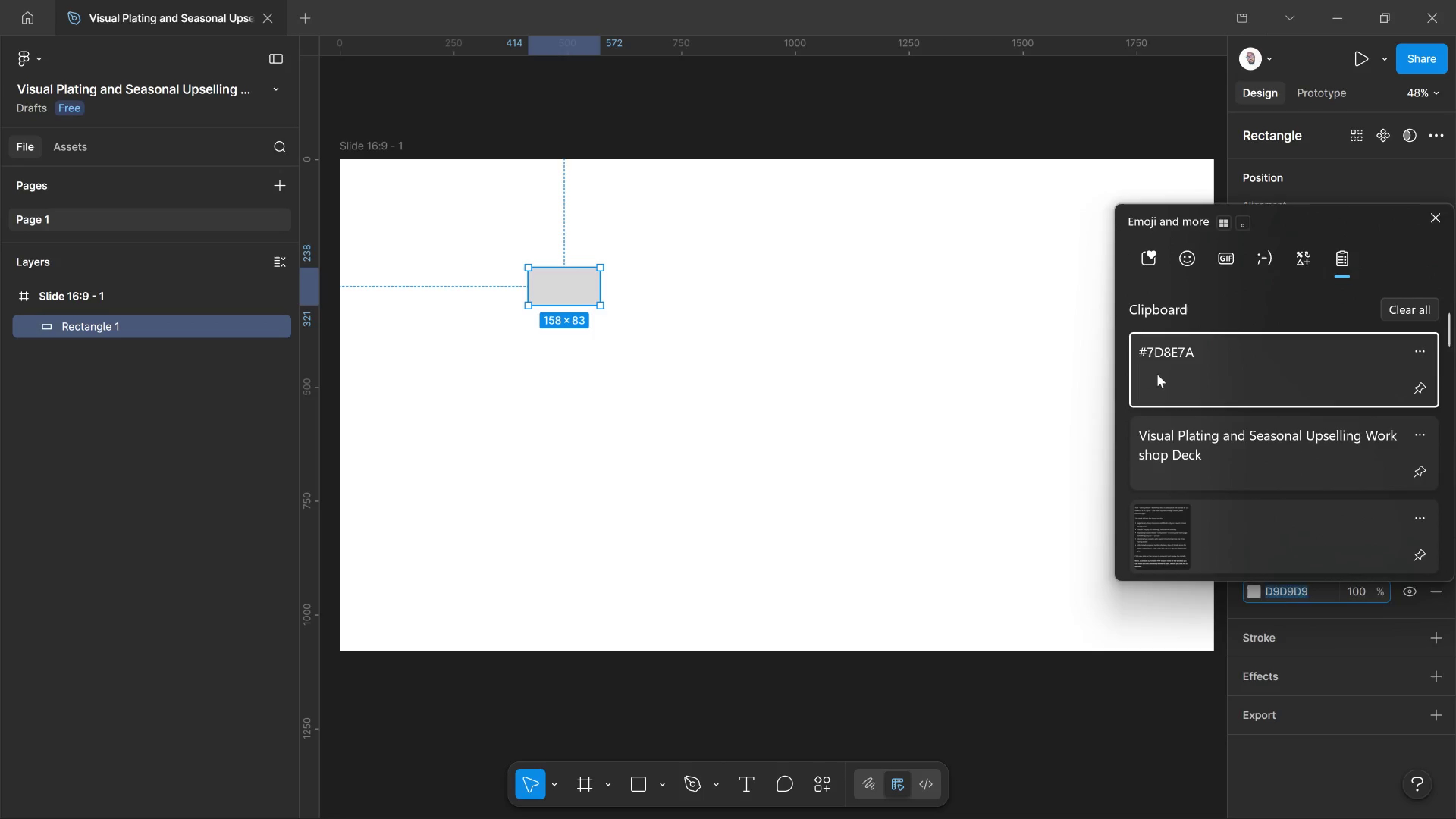 
key(Control+ControlLeft)
 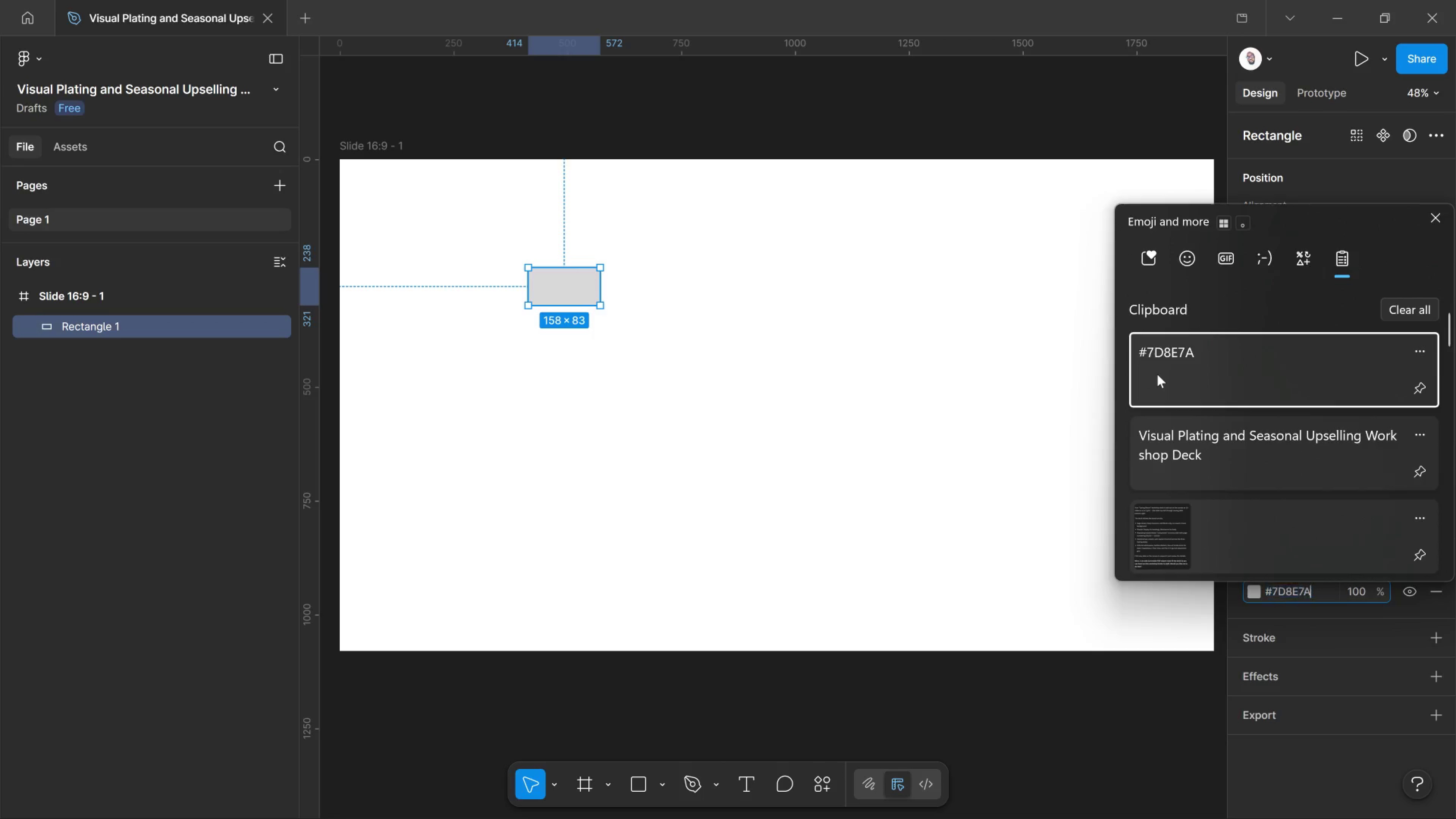 
key(Control+V)
 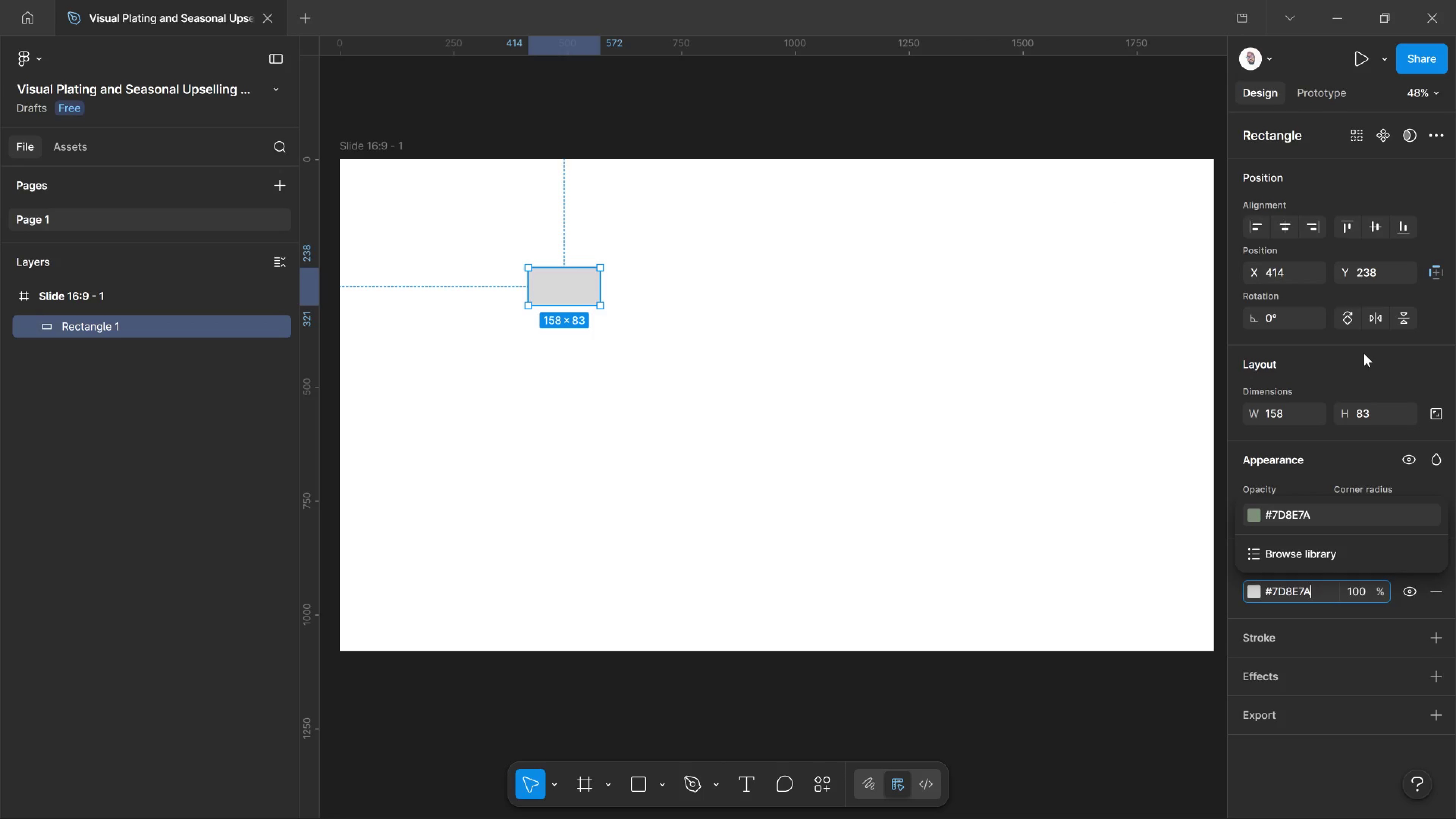 
key(Enter)
 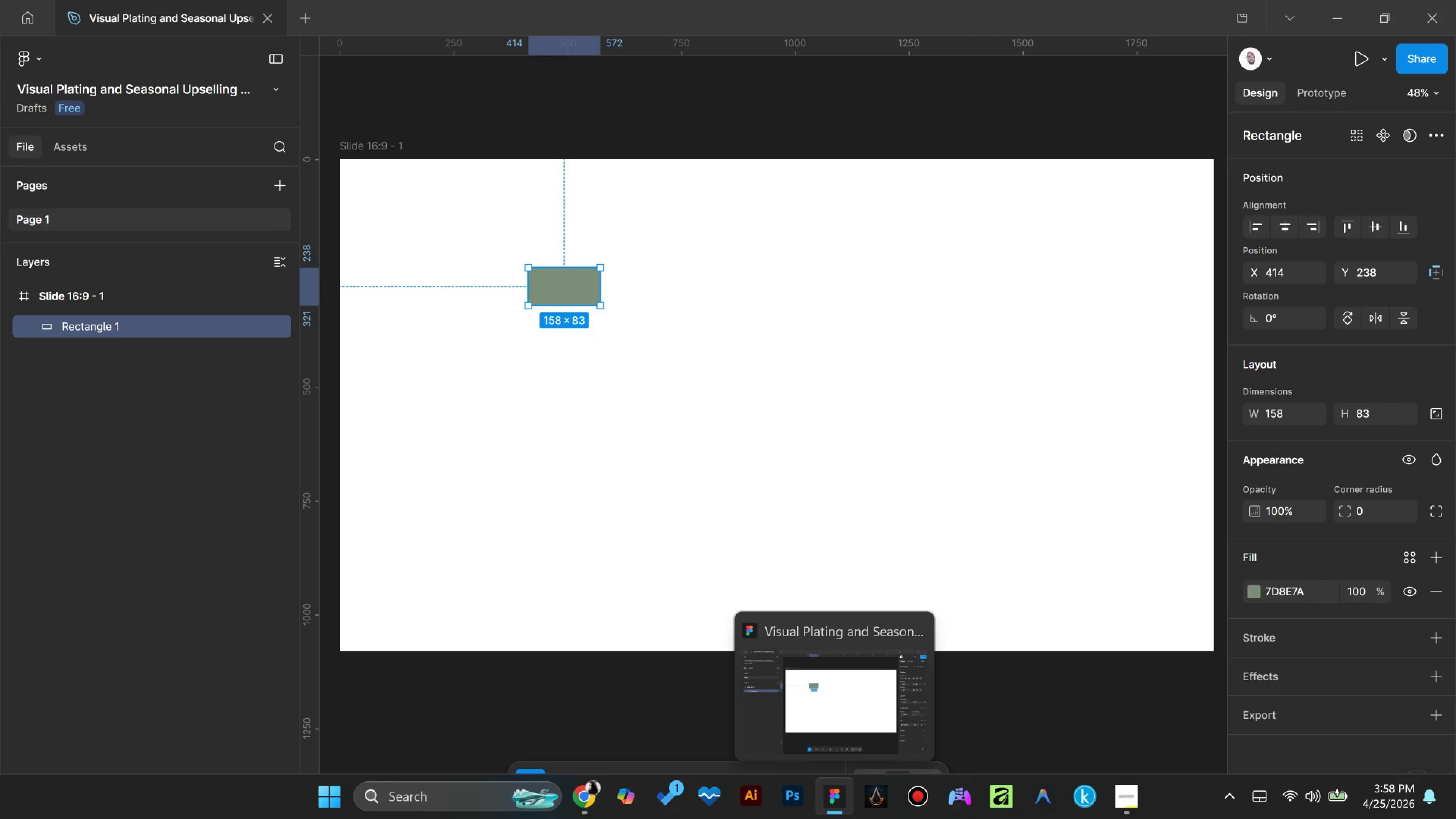 
wait(5.5)
 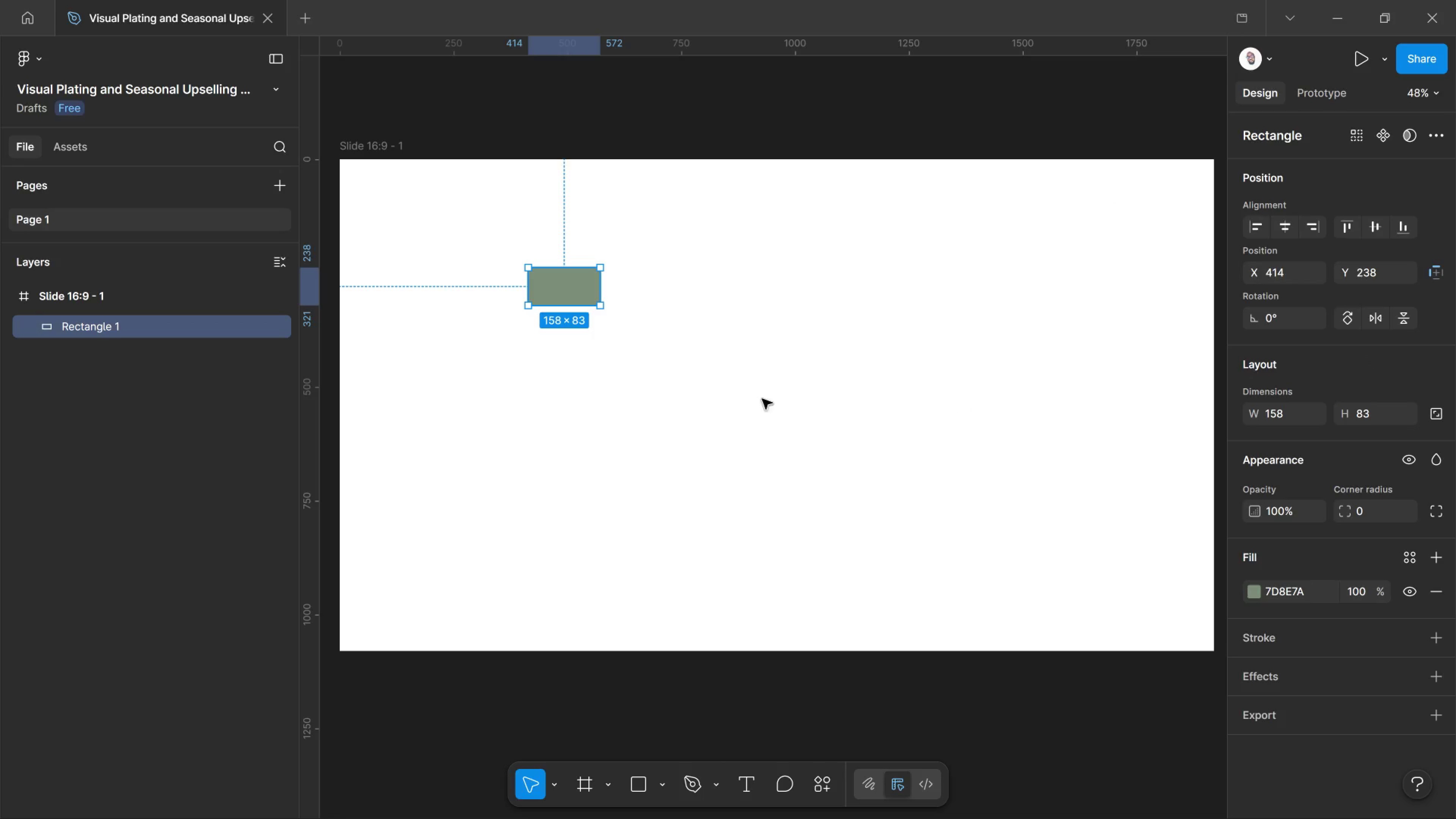 
left_click([573, 796])
 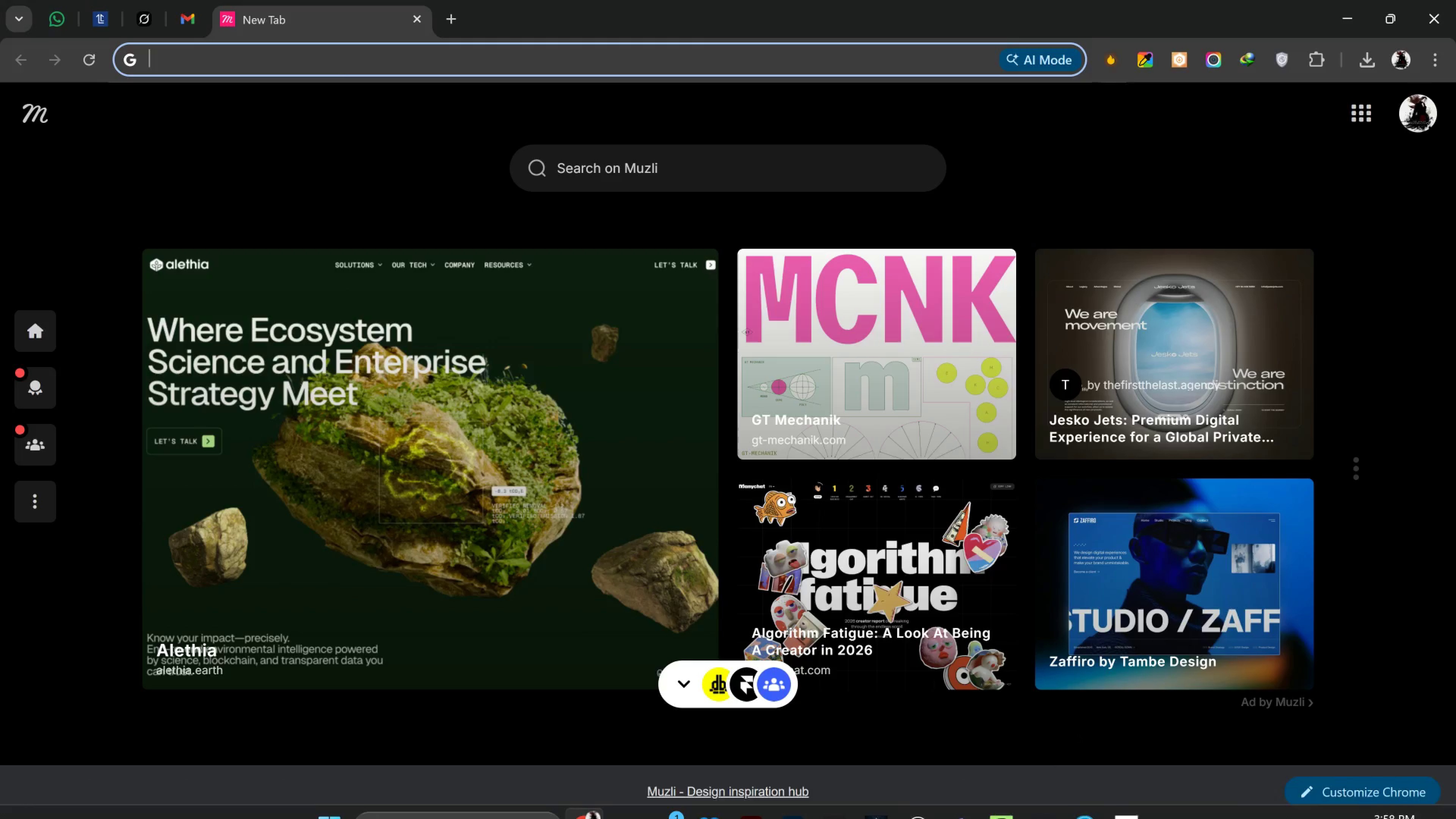 
left_click([843, 804])
 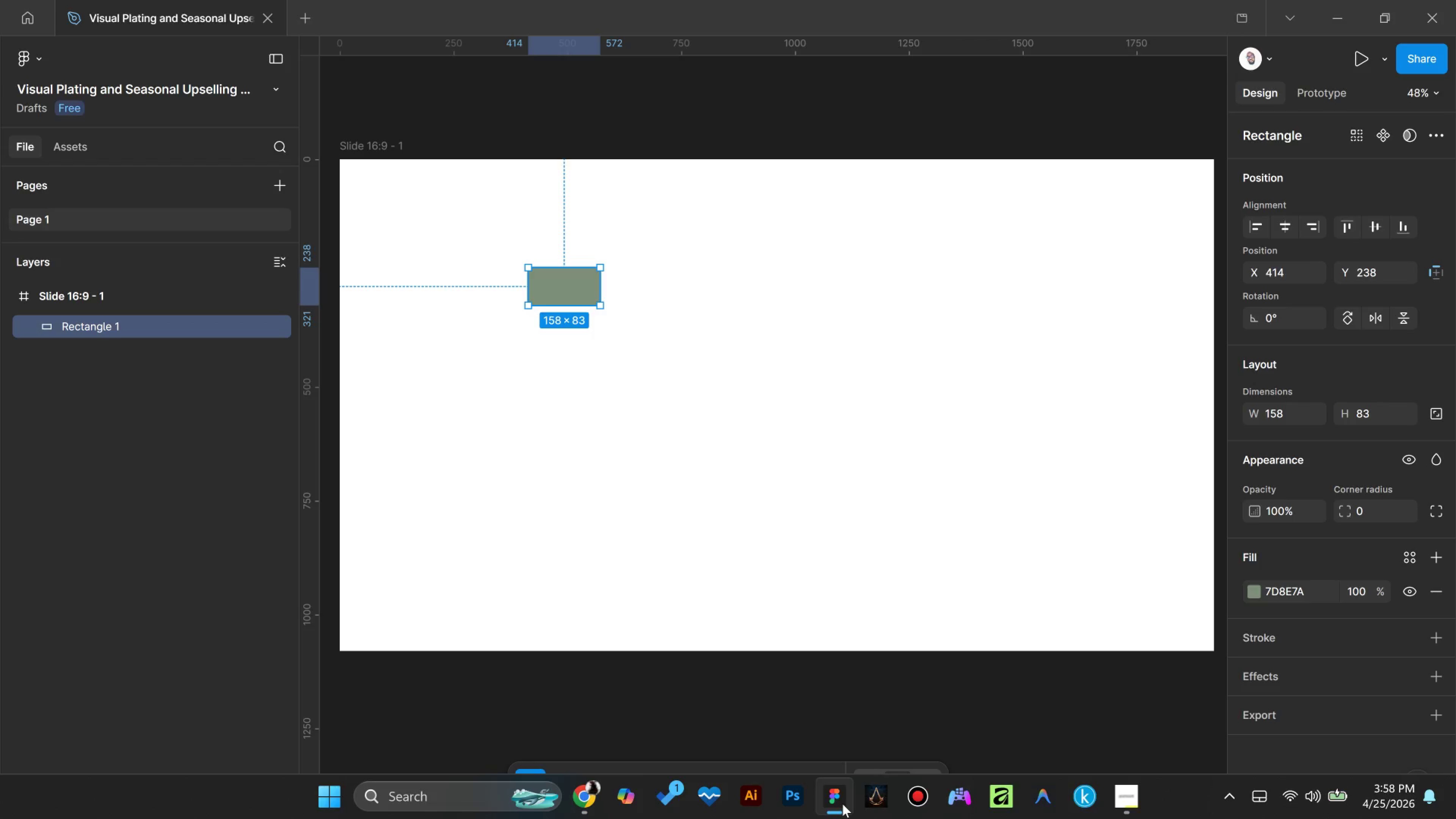 
left_click([843, 804])
 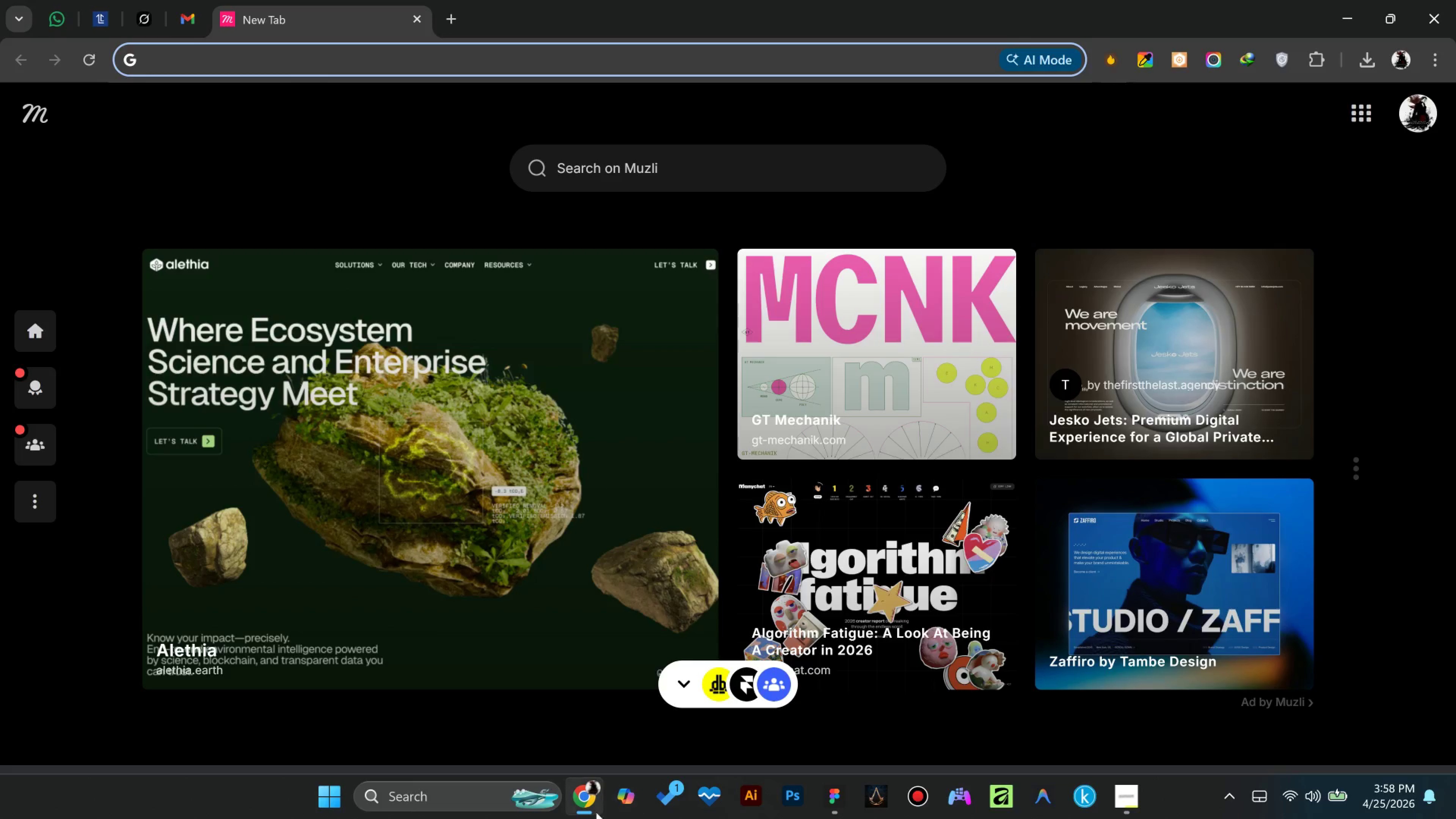 
left_click([592, 806])